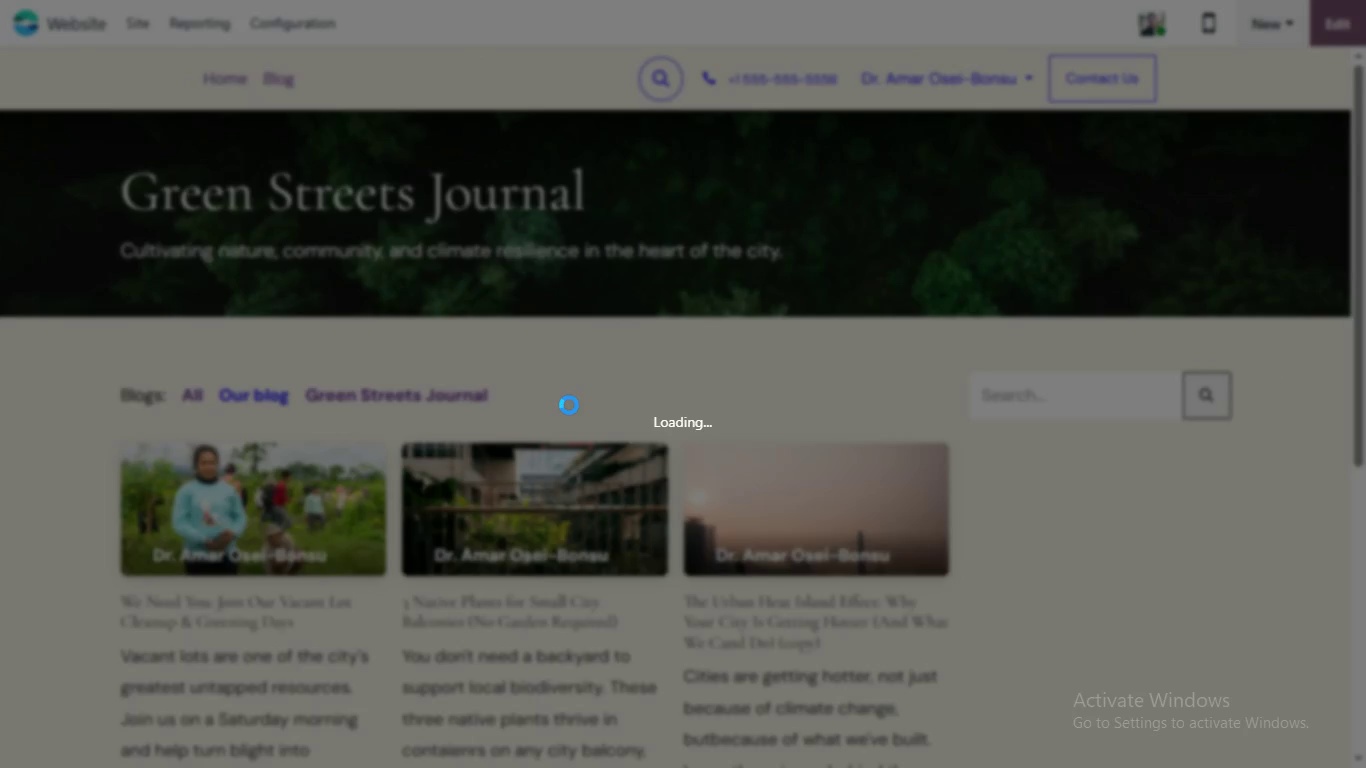 
left_click([807, 550])
 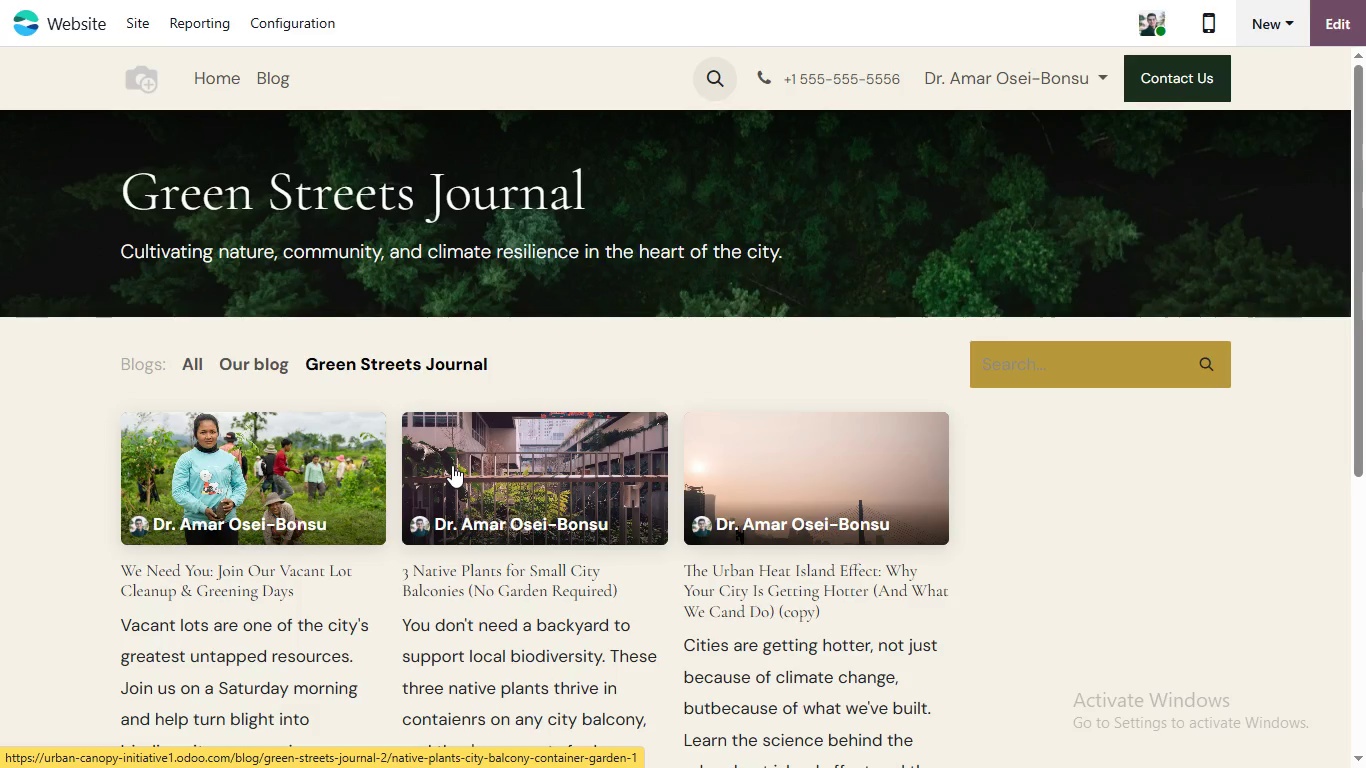 
wait(10.02)
 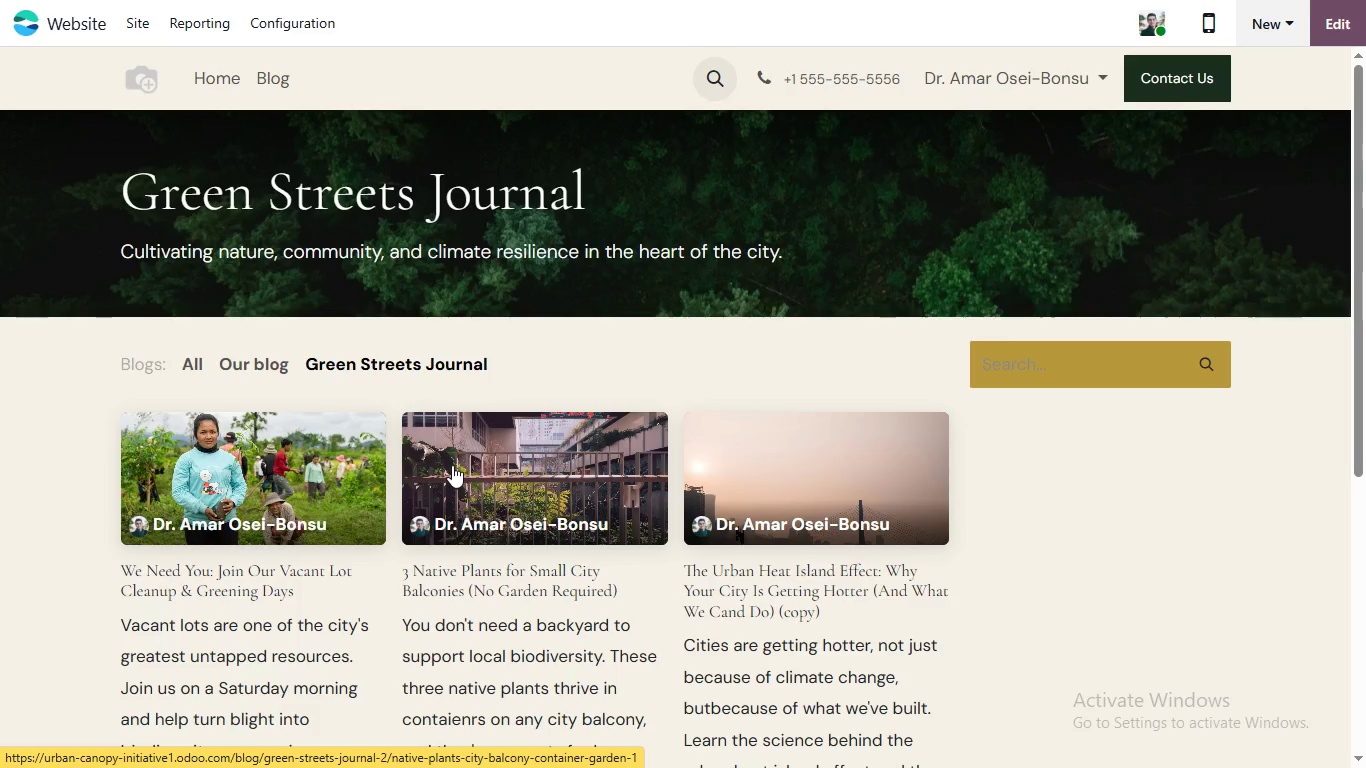 
scroll: coordinate [659, 188], scroll_direction: up, amount: 2.0
 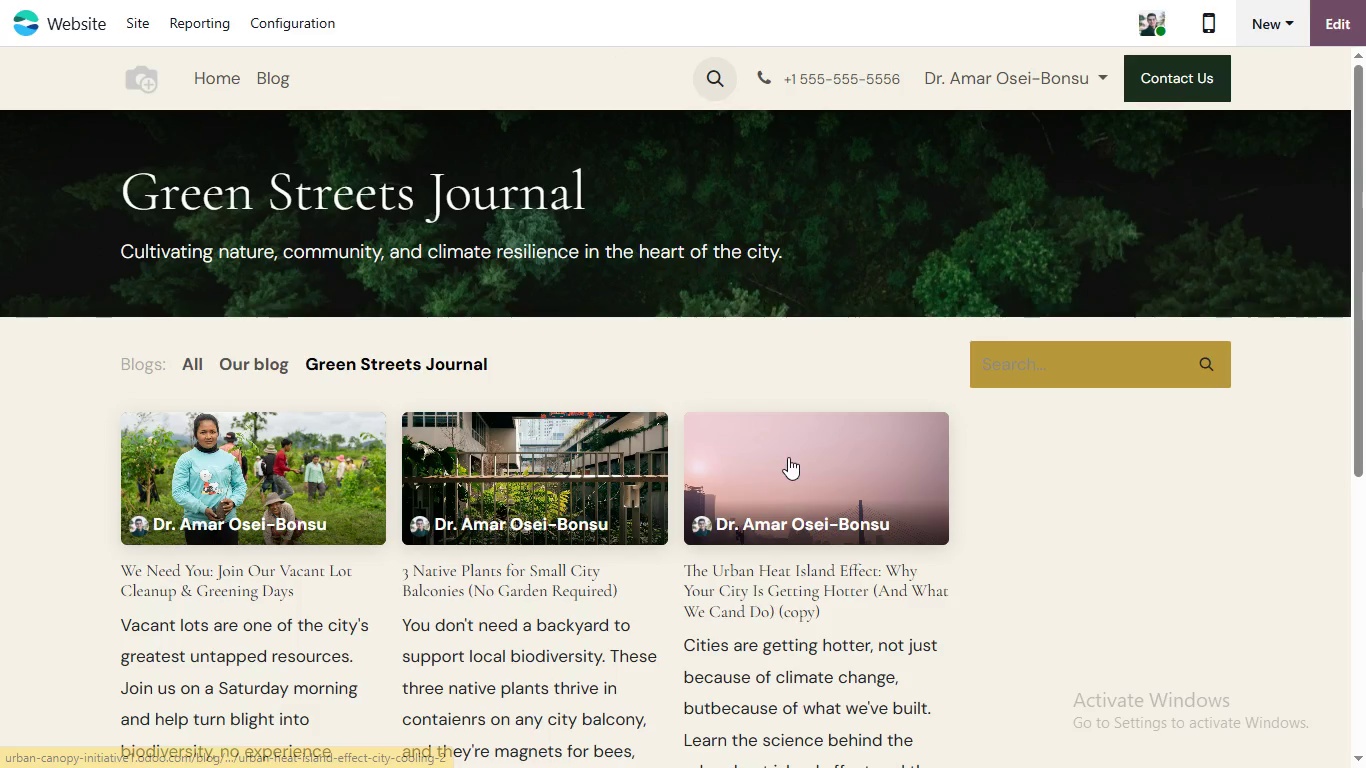 
left_click([788, 457])
 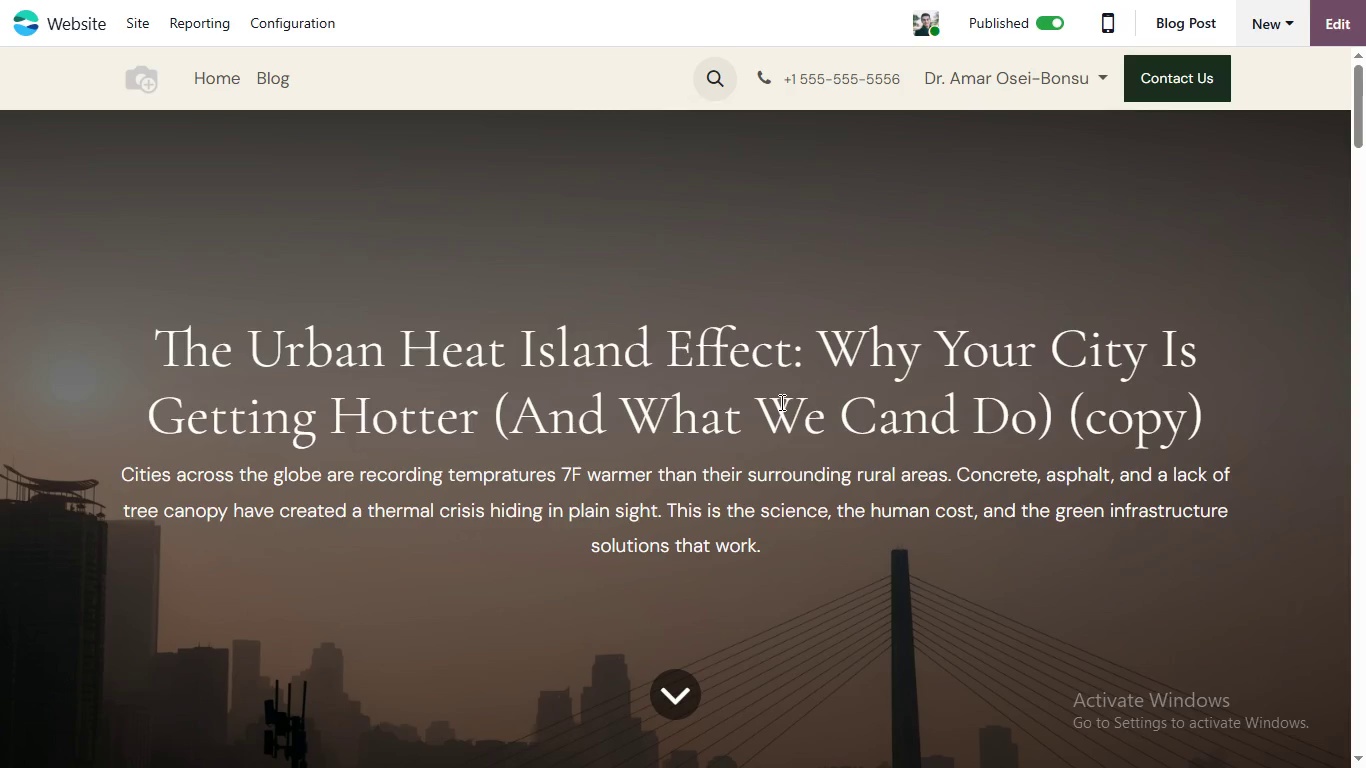 
wait(5.98)
 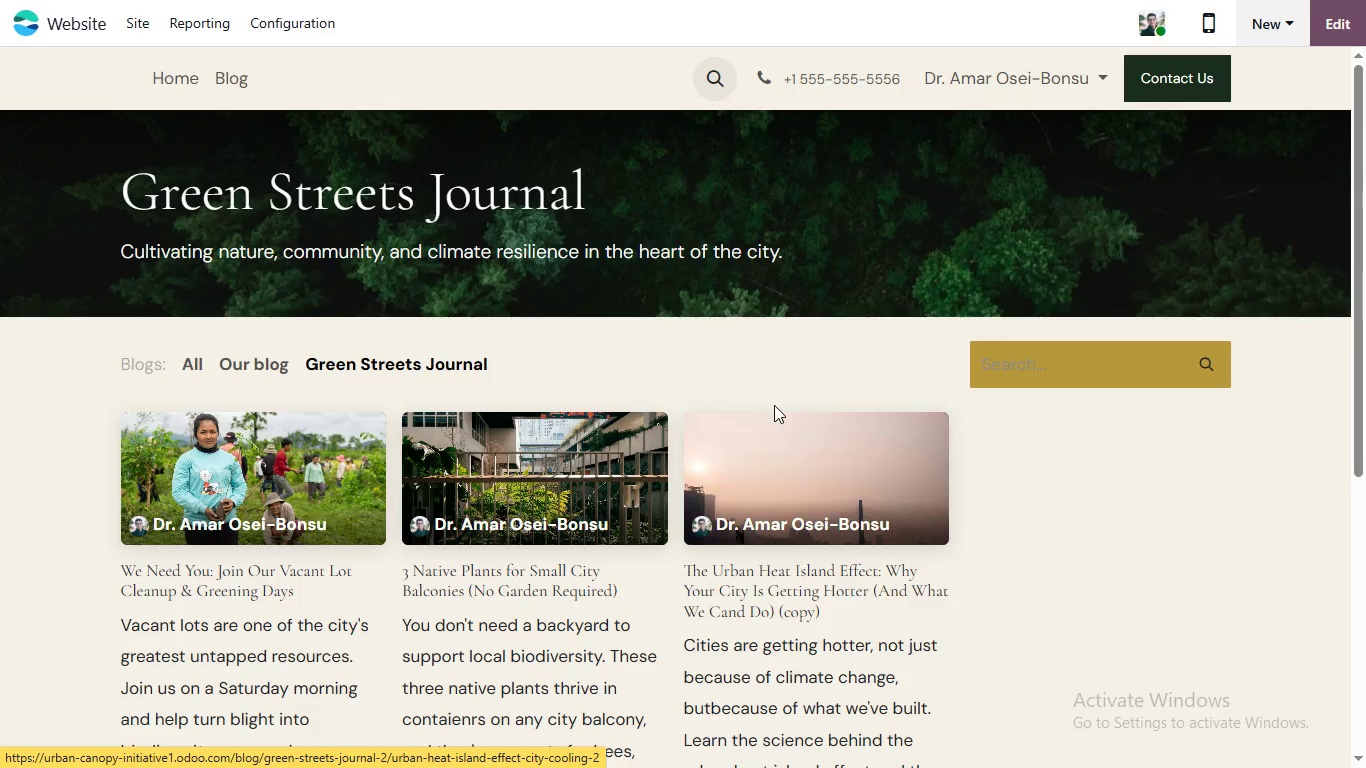 
scroll: coordinate [750, 547], scroll_direction: down, amount: 8.0
 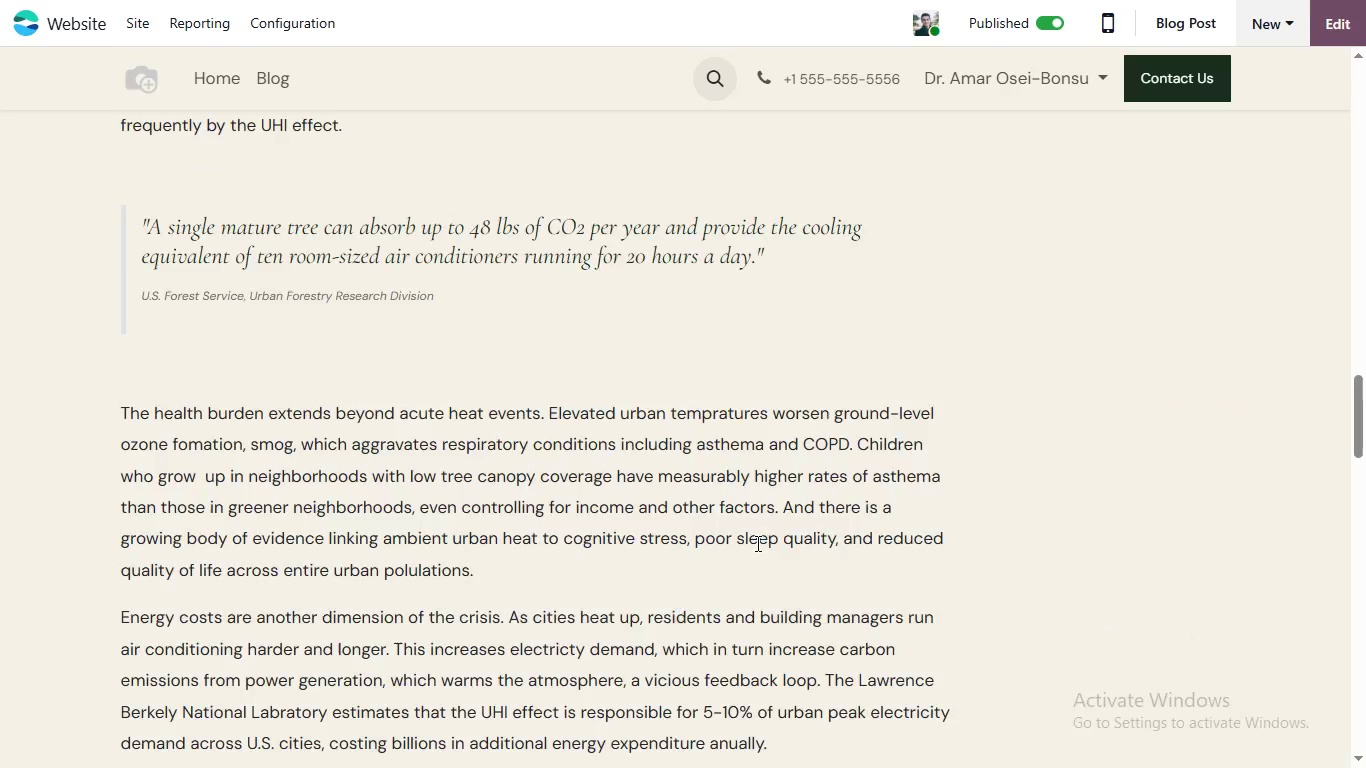 
scroll: coordinate [768, 548], scroll_direction: up, amount: 8.0
 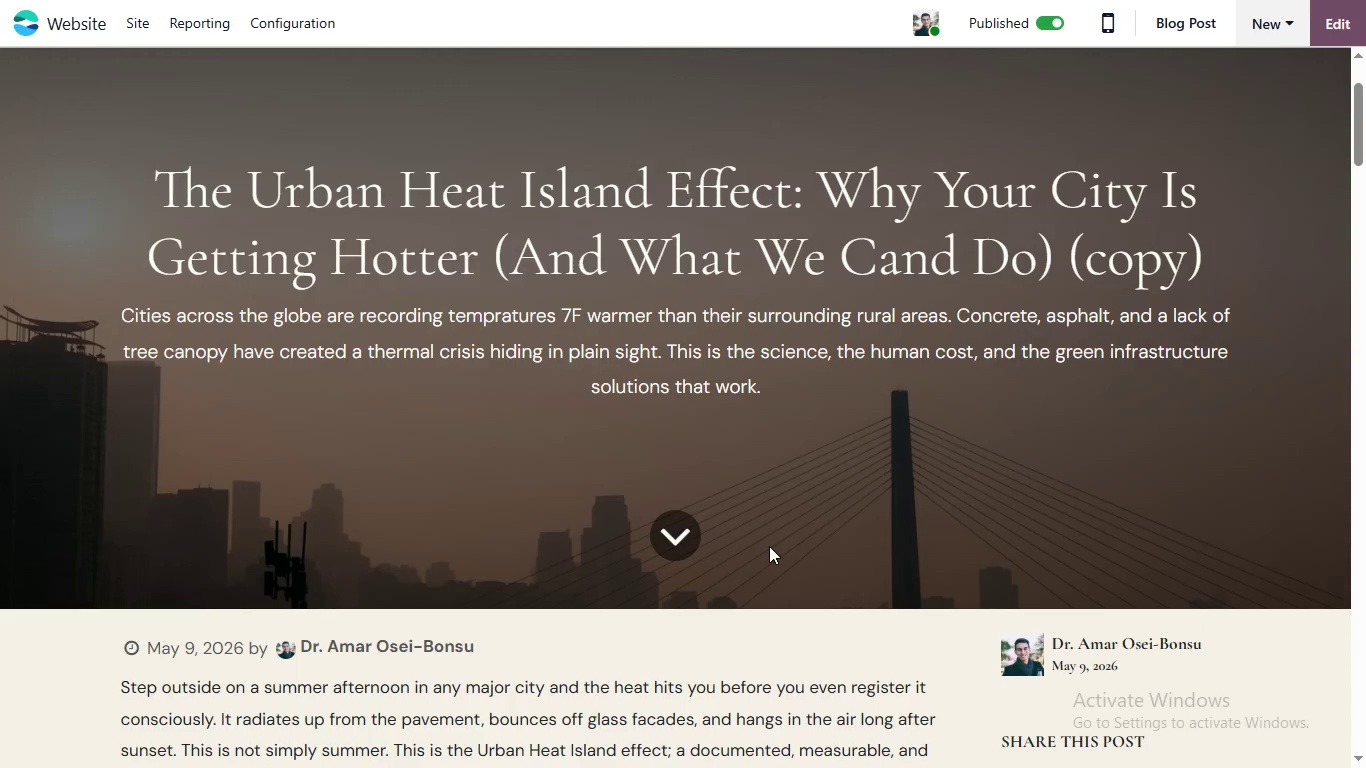 